 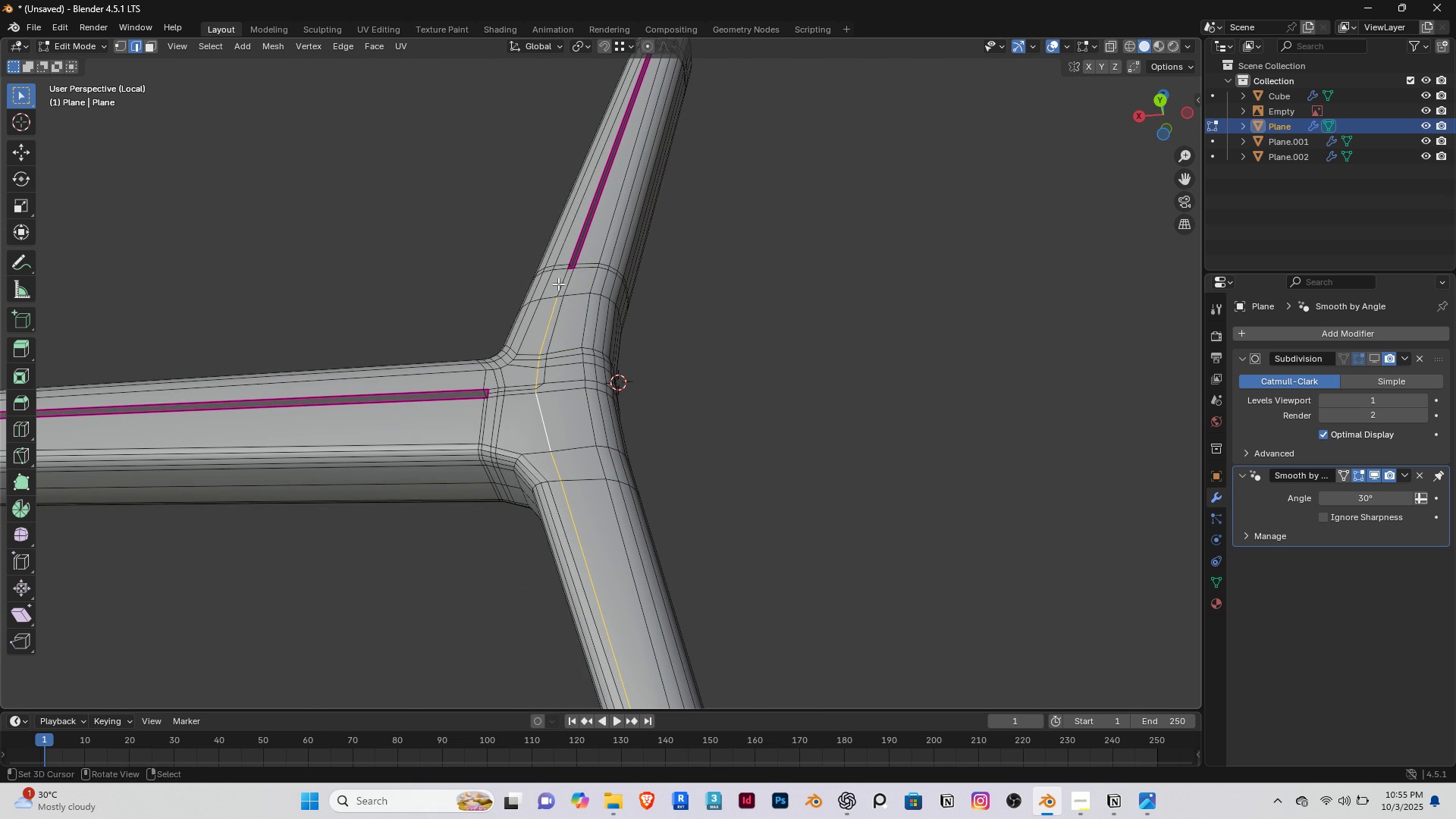 
key(Delete)
 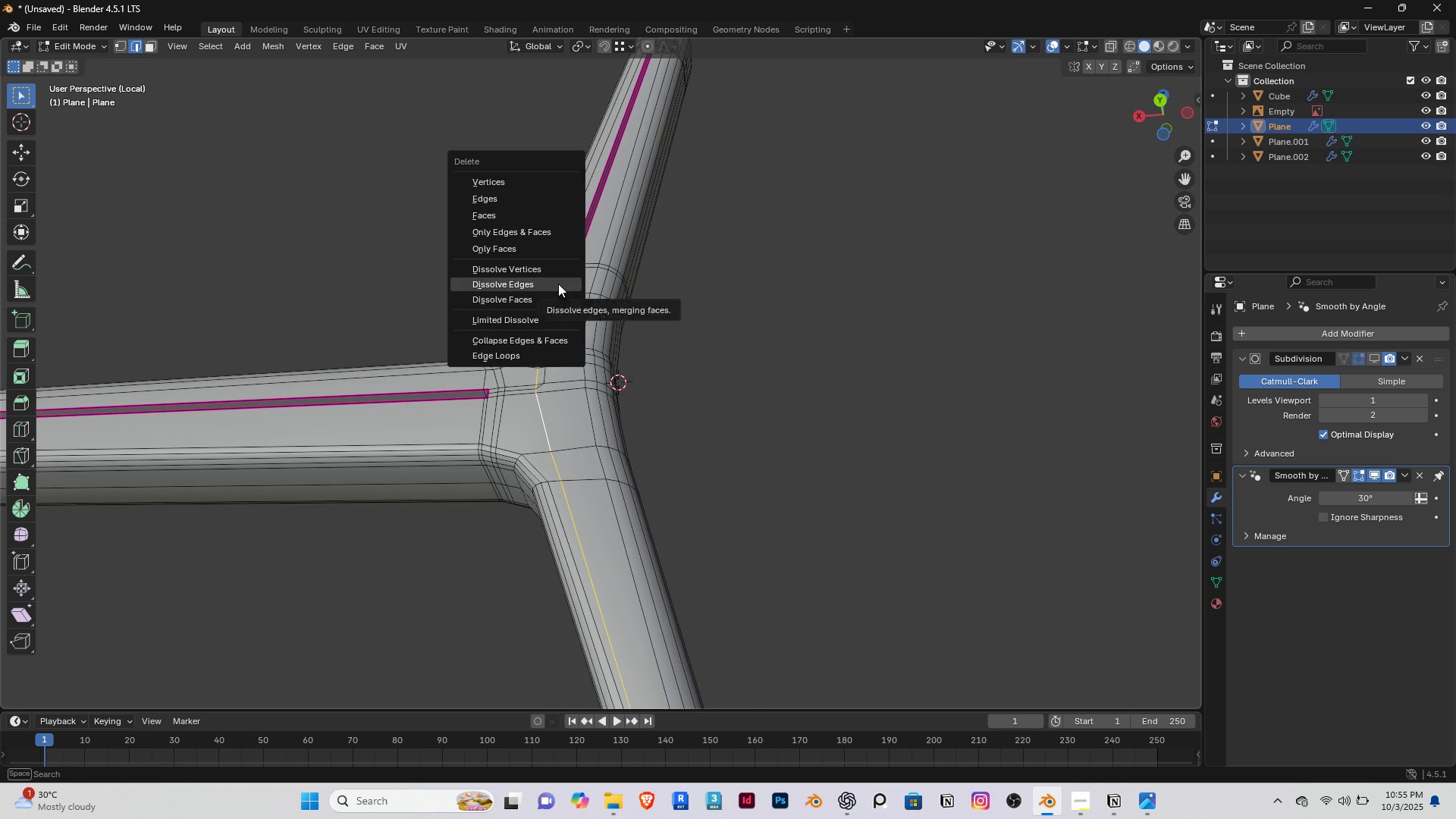 
left_click([558, 284])
 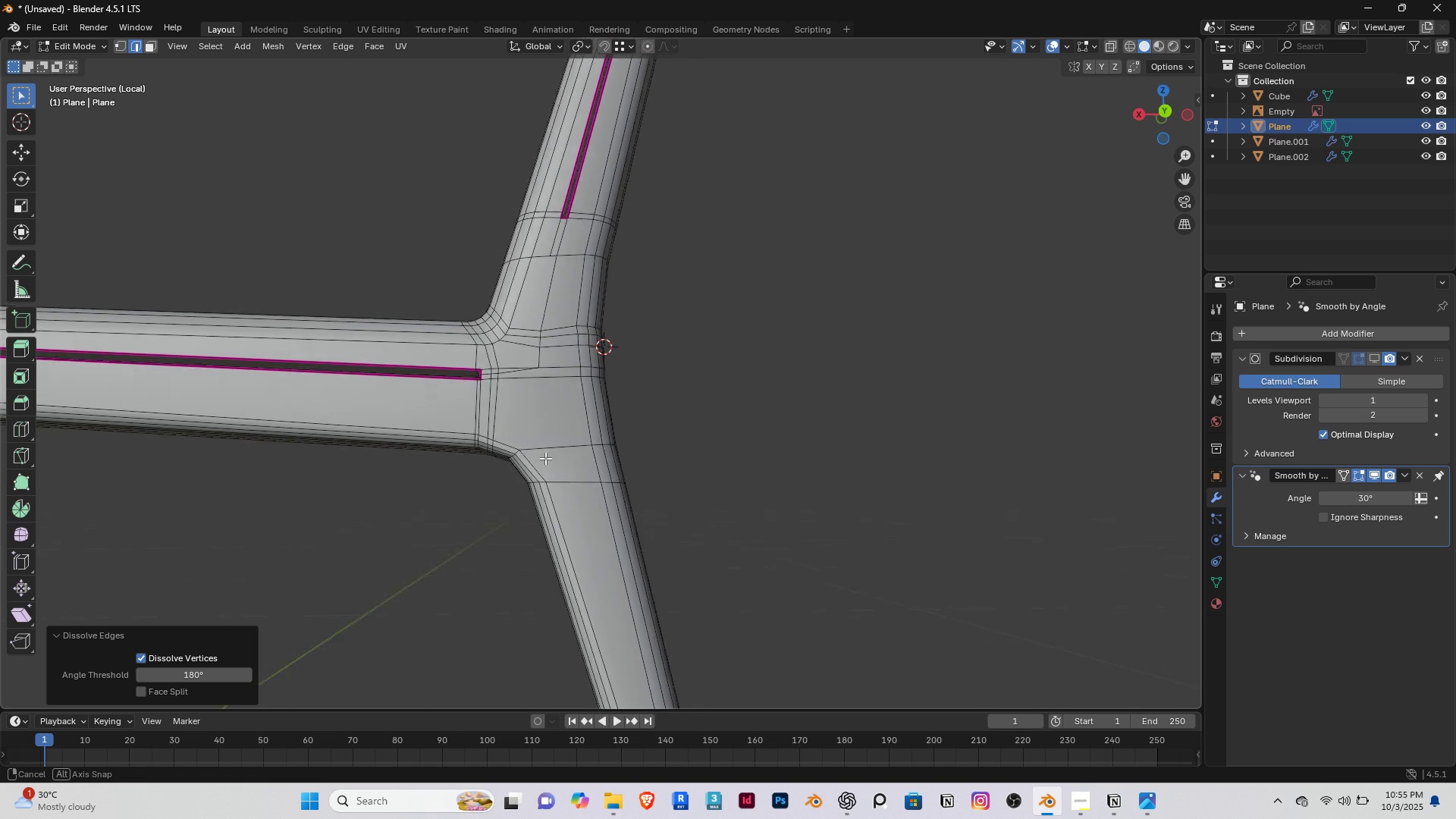 
scroll: coordinate [526, 378], scroll_direction: up, amount: 2.0
 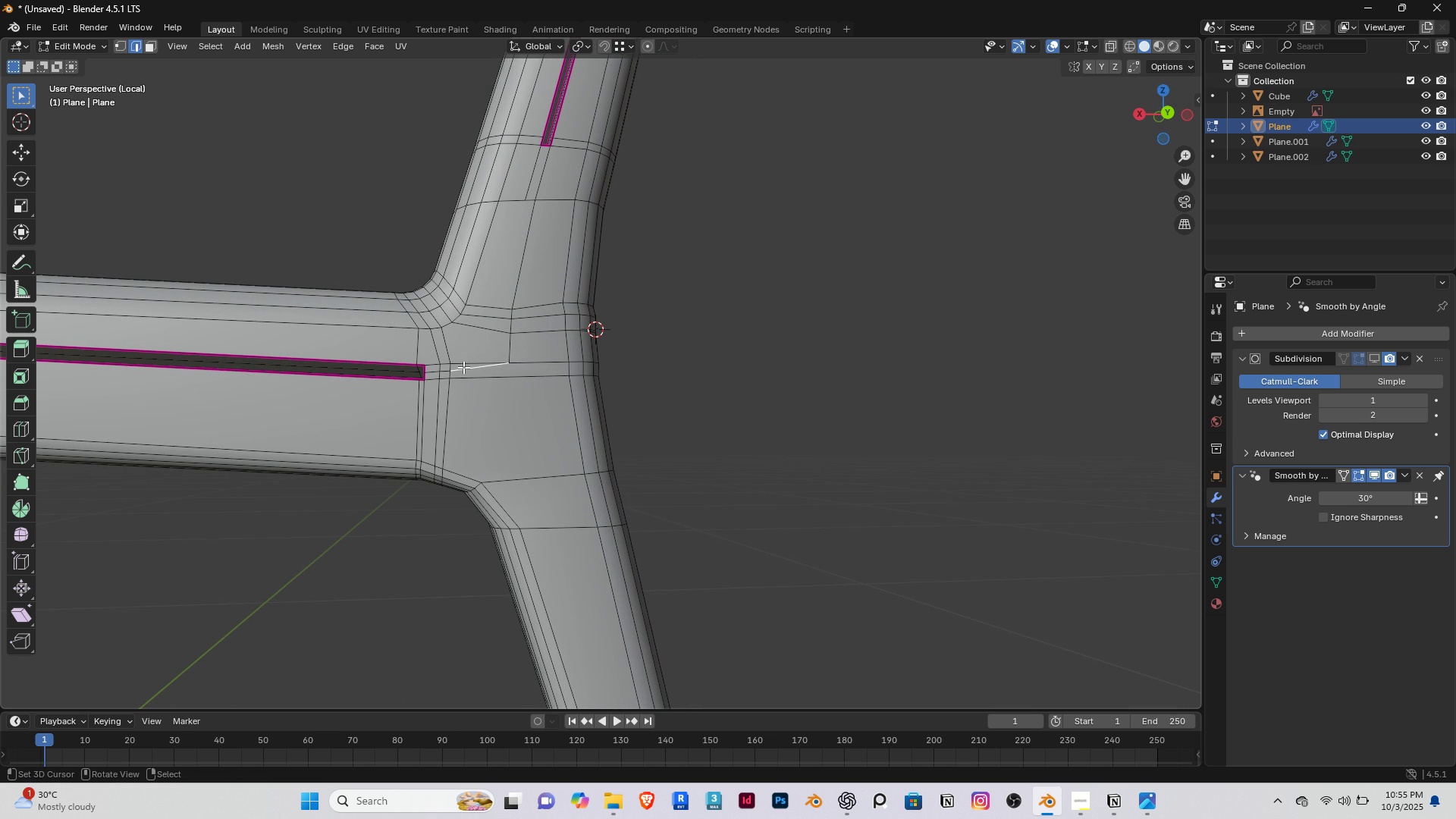 
right_click([463, 367])